 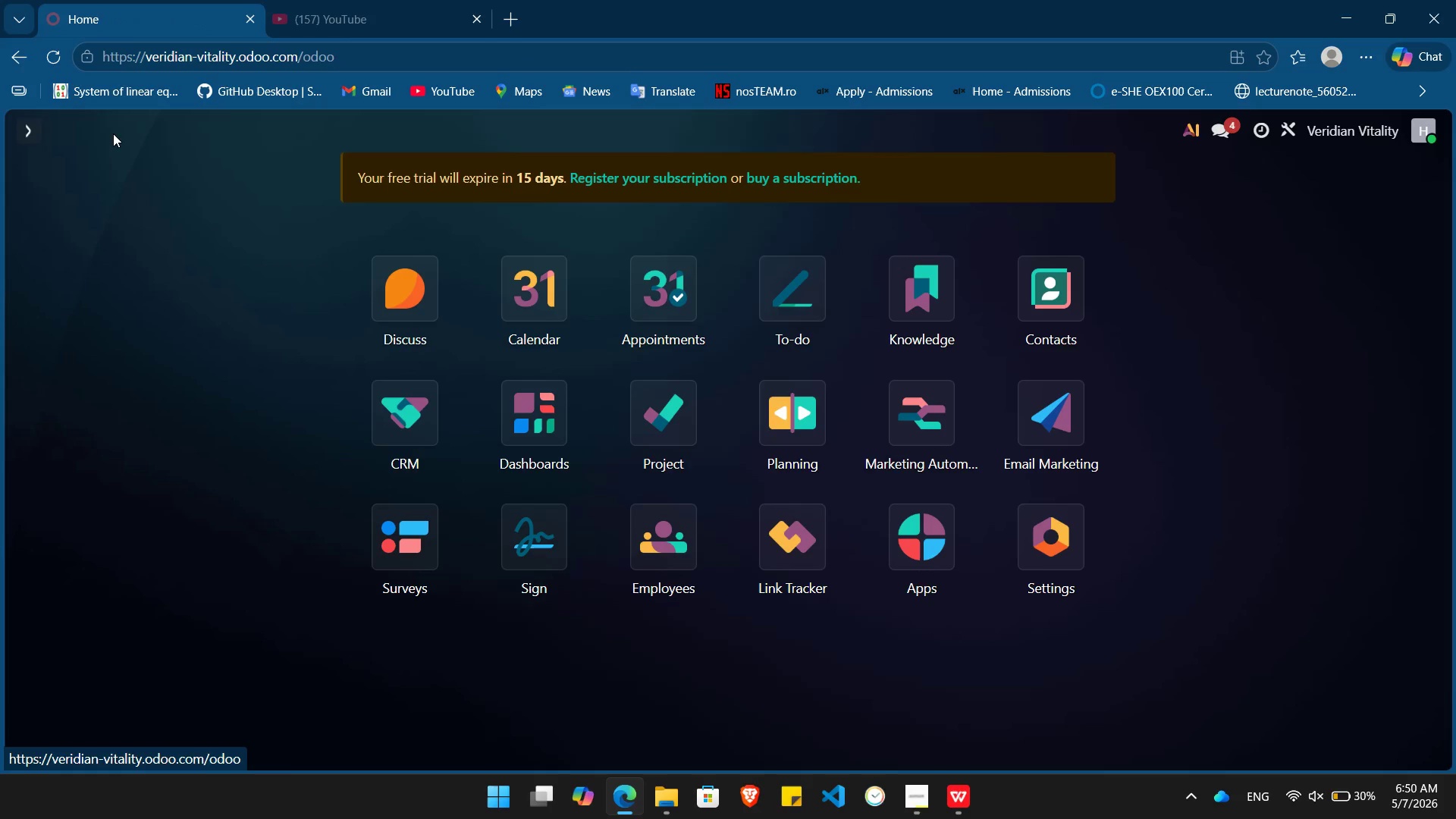 
left_click([1263, 457])
 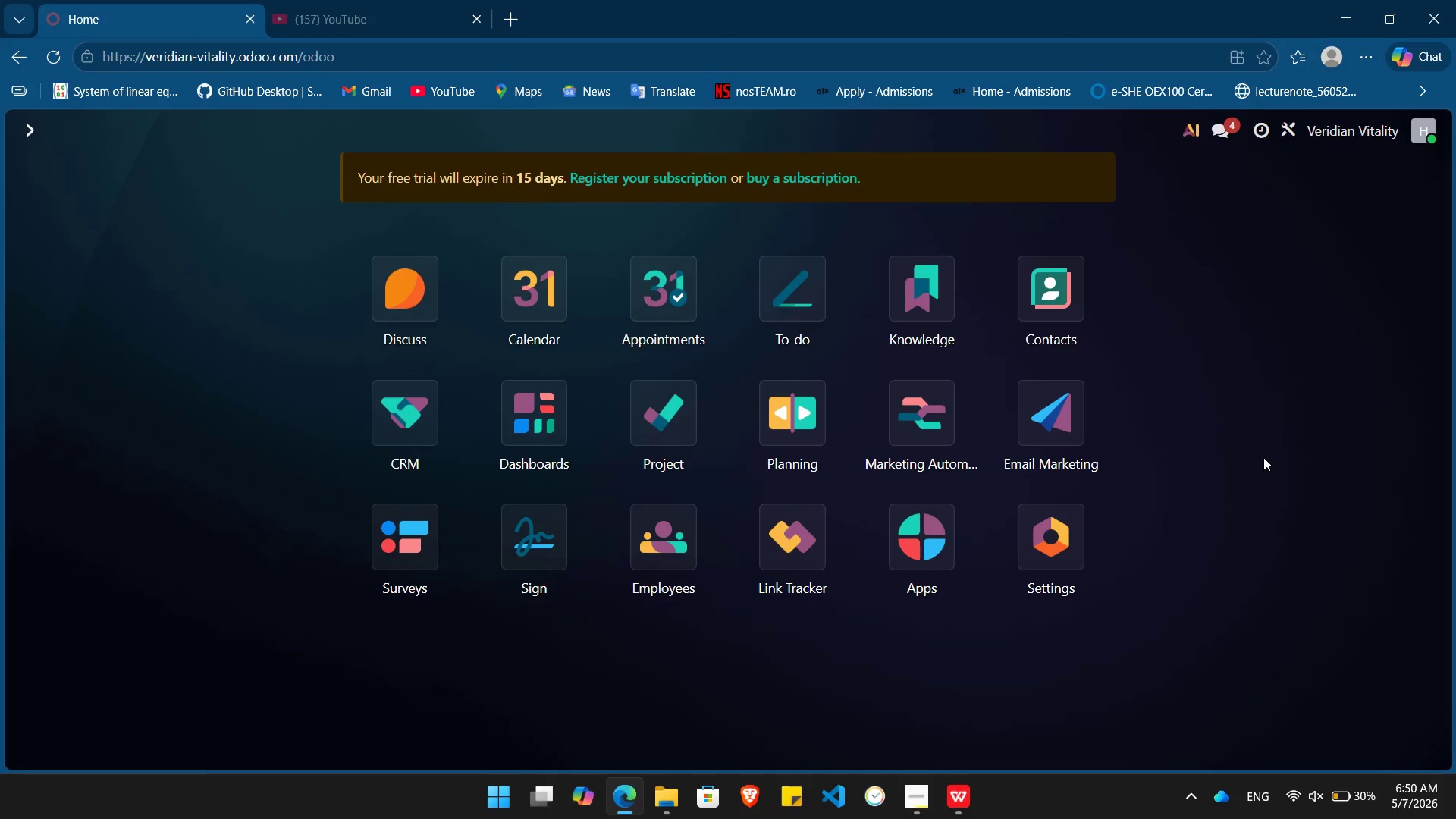 
key(Alt+Meta+AltLeft)
 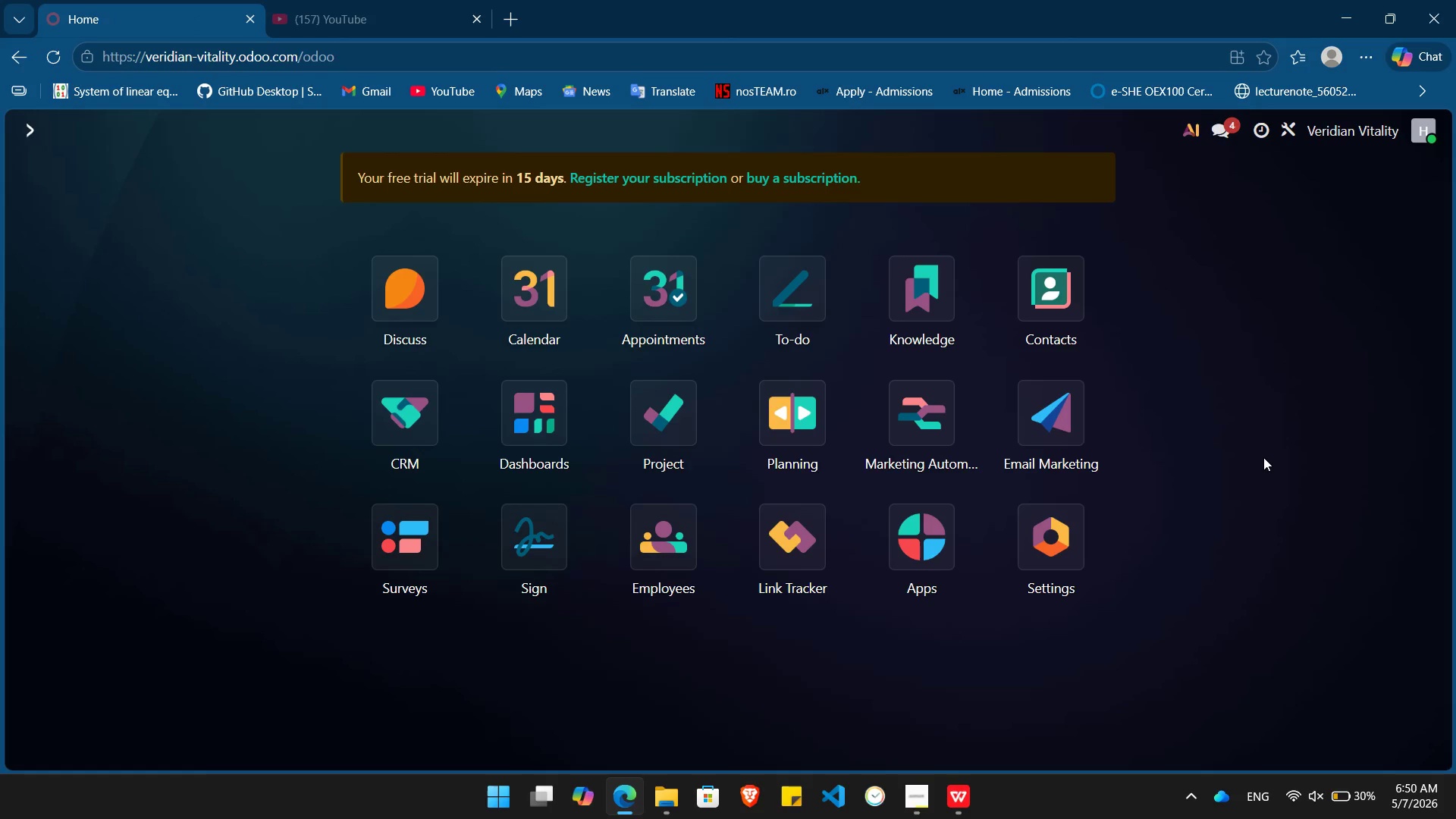 
key(Alt+Meta+R)
 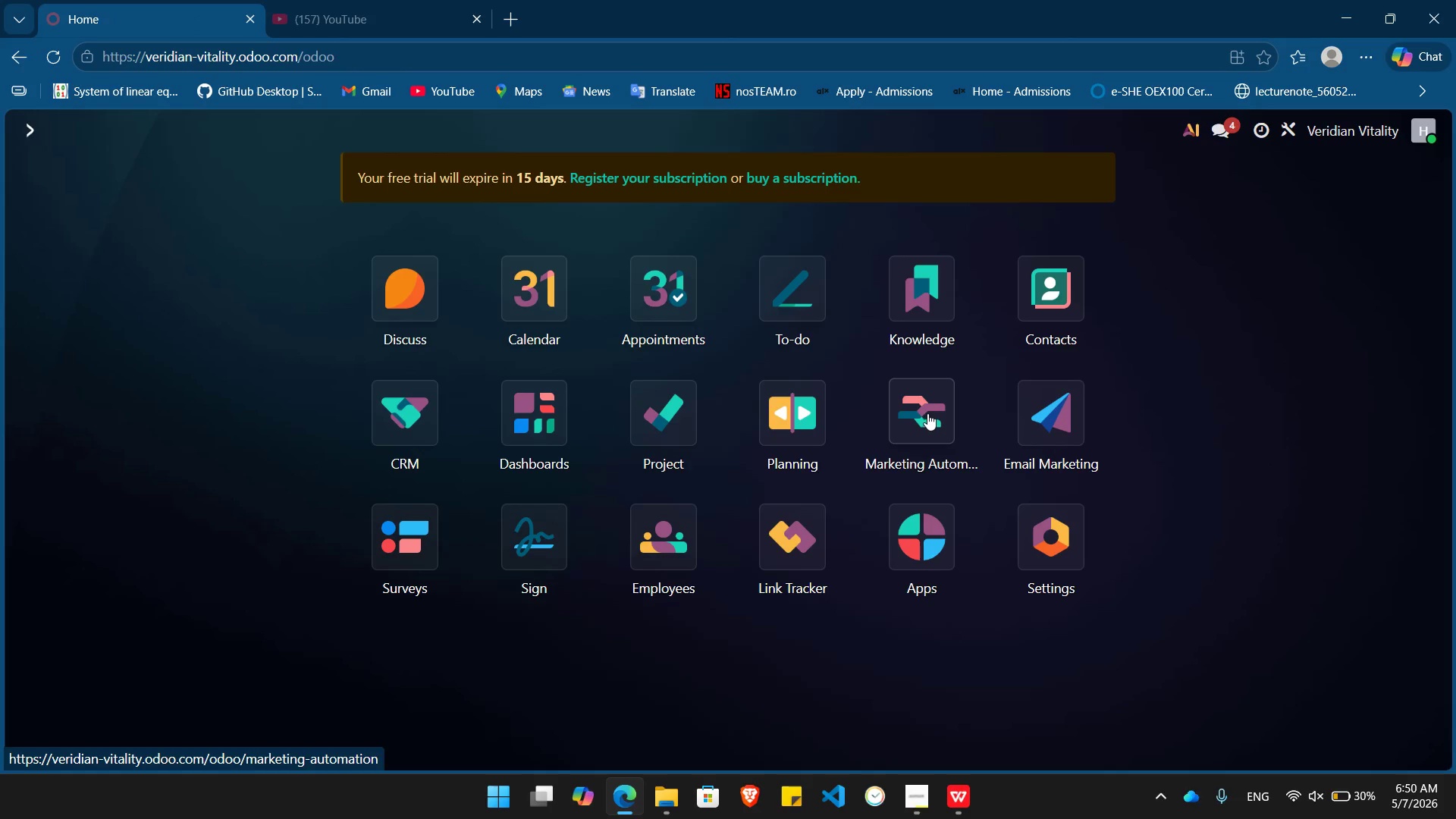 
left_click([927, 413])
 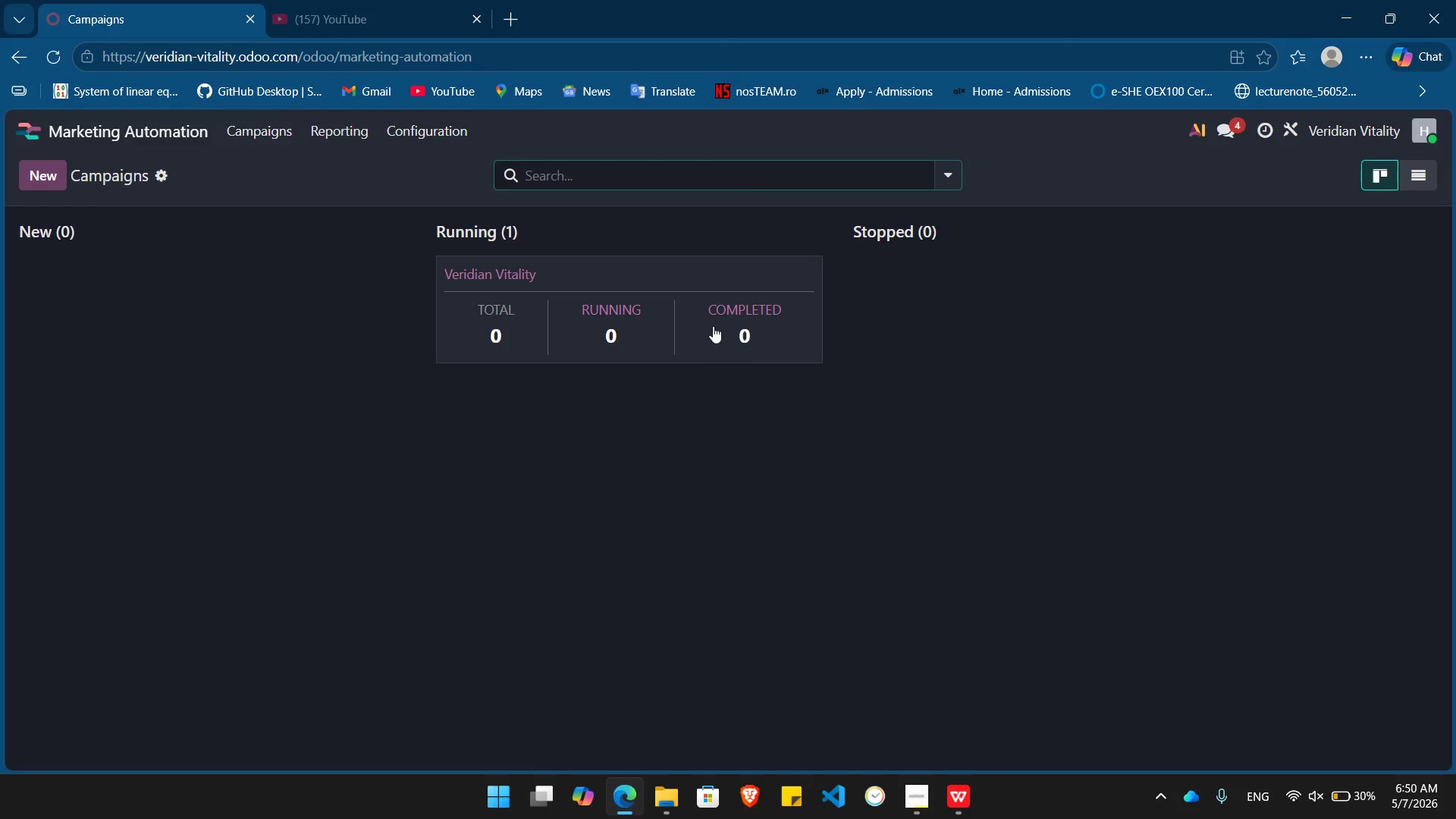 
left_click([710, 325])
 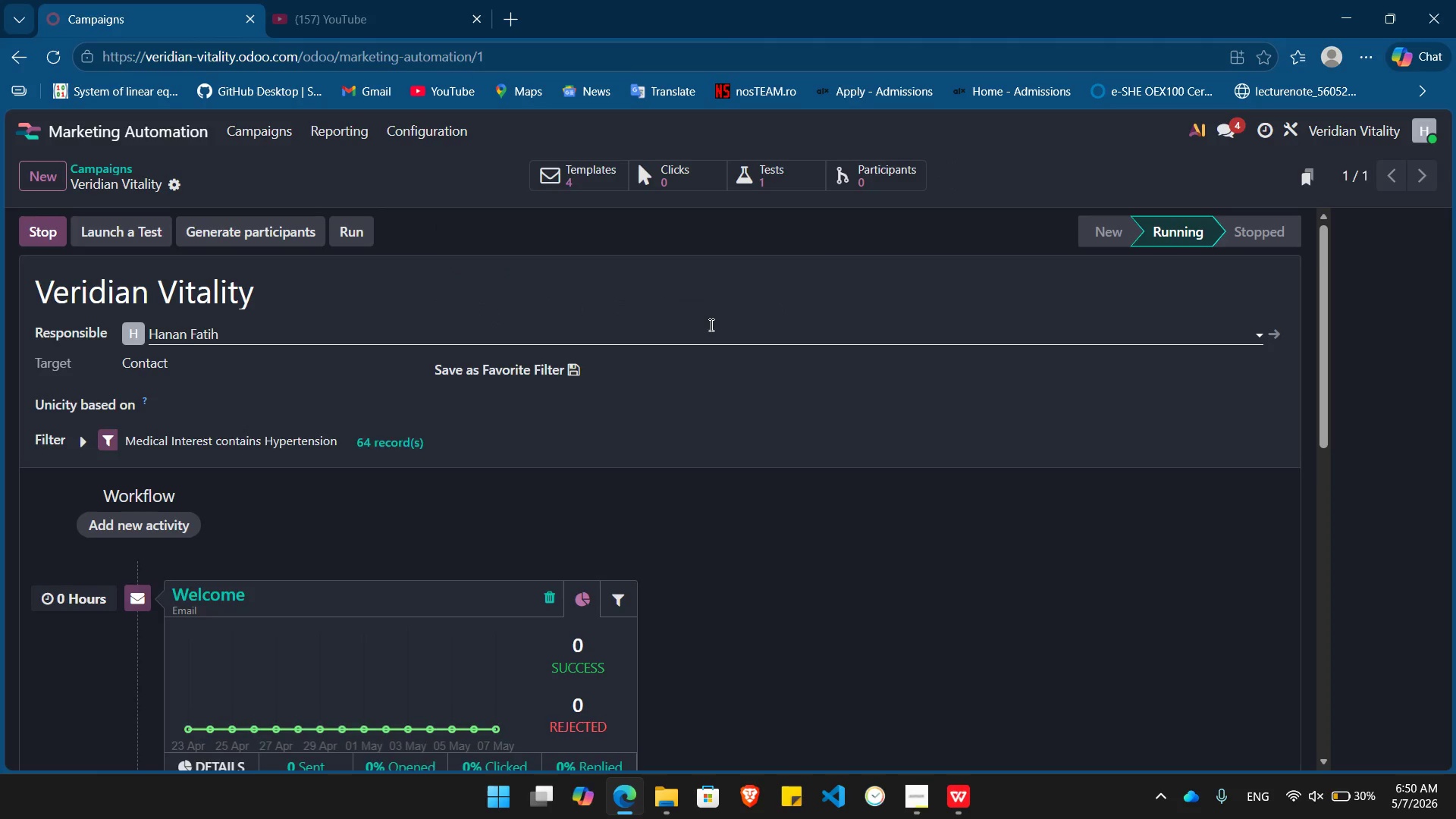 
left_click([710, 325])
 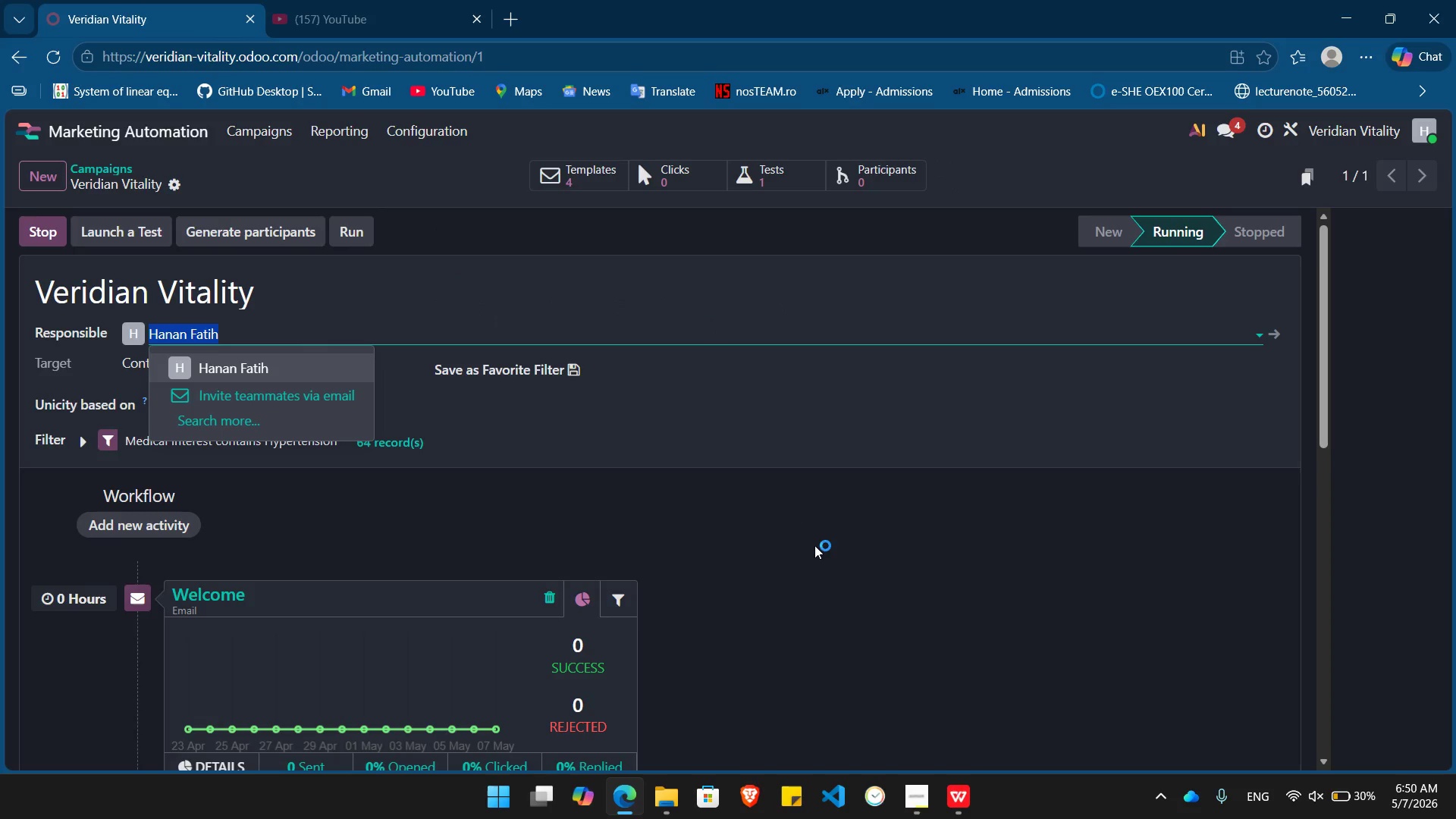 
left_click([814, 545])
 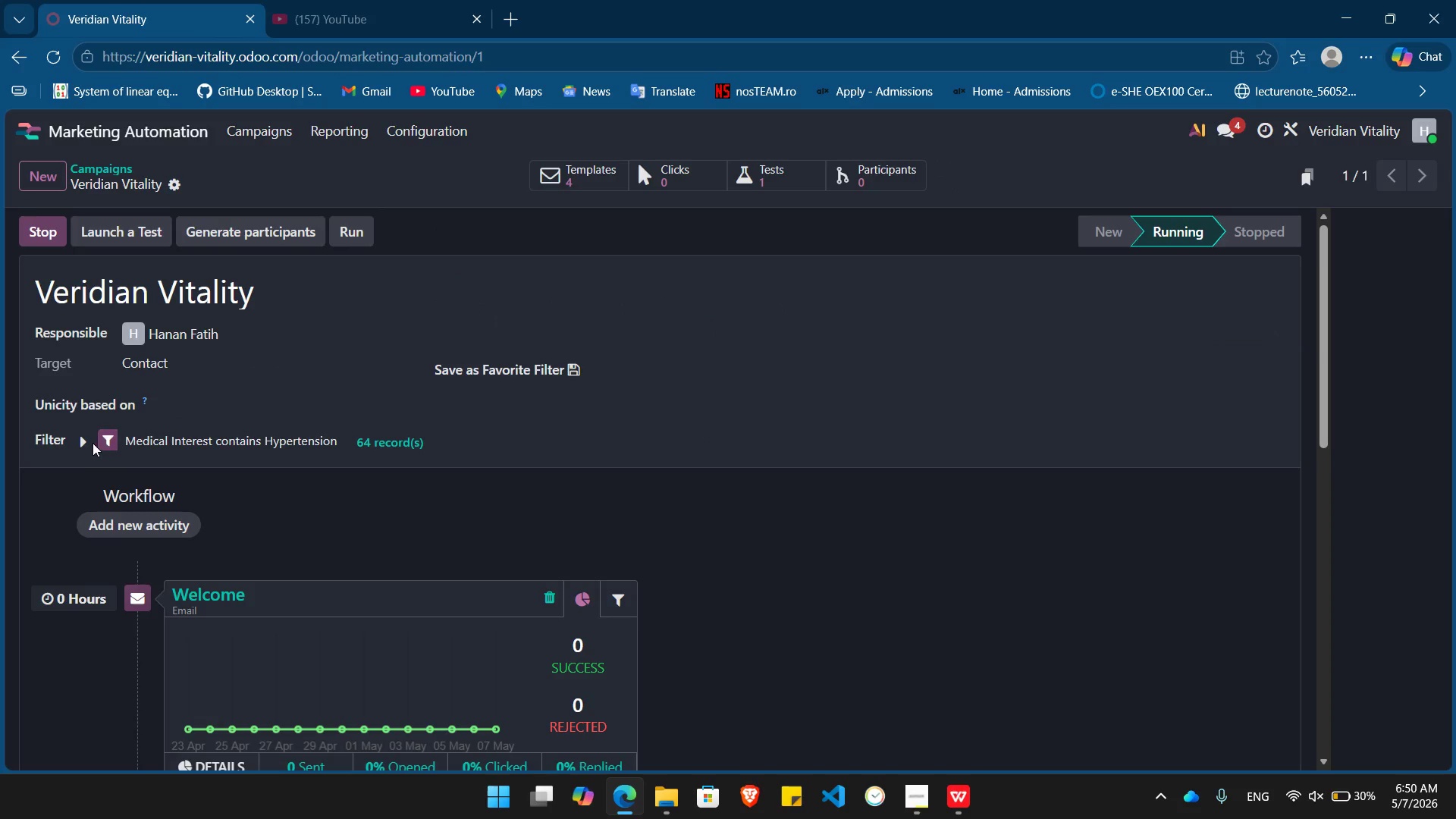 
left_click([80, 441])
 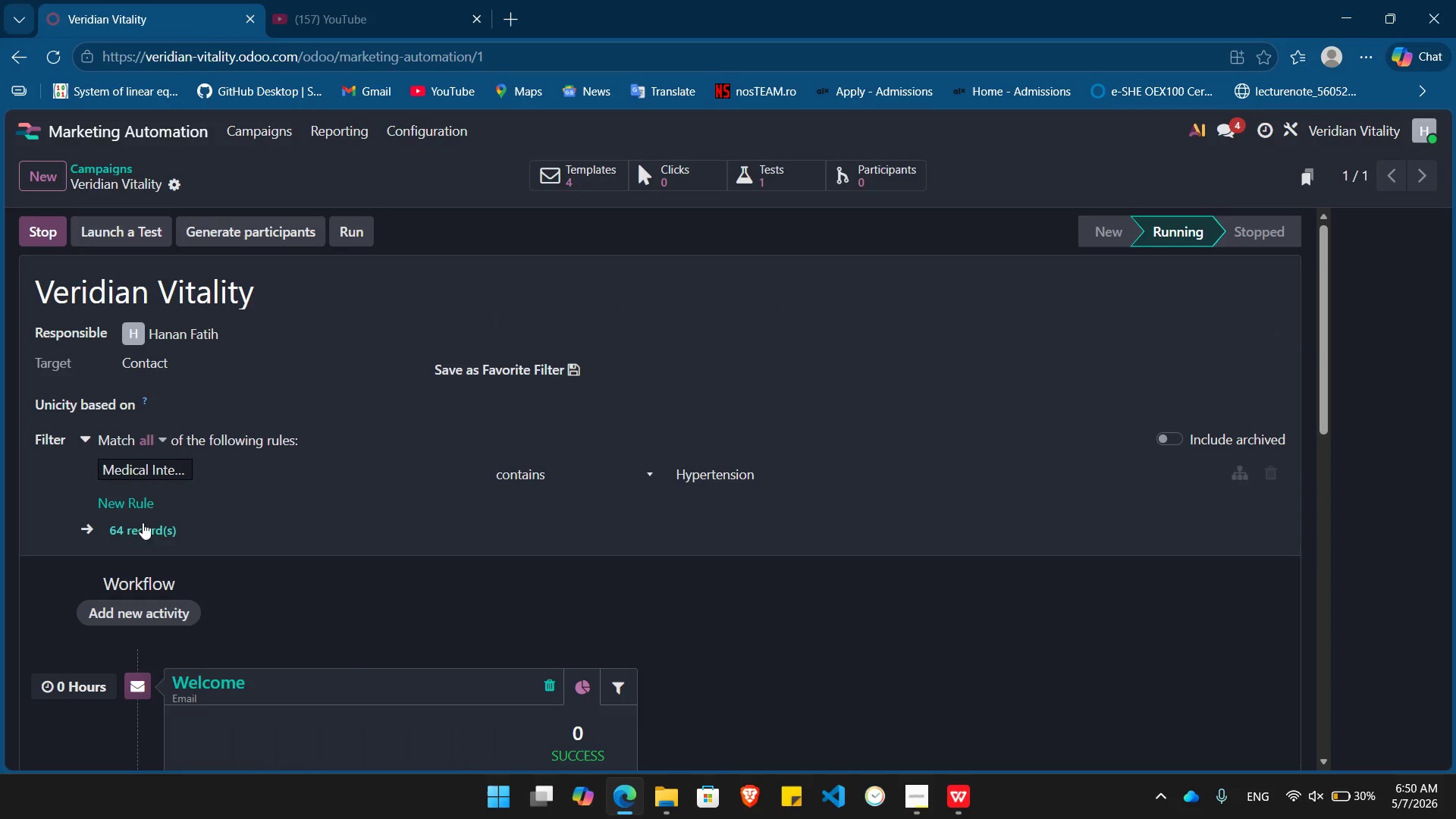 
left_click([146, 525])
 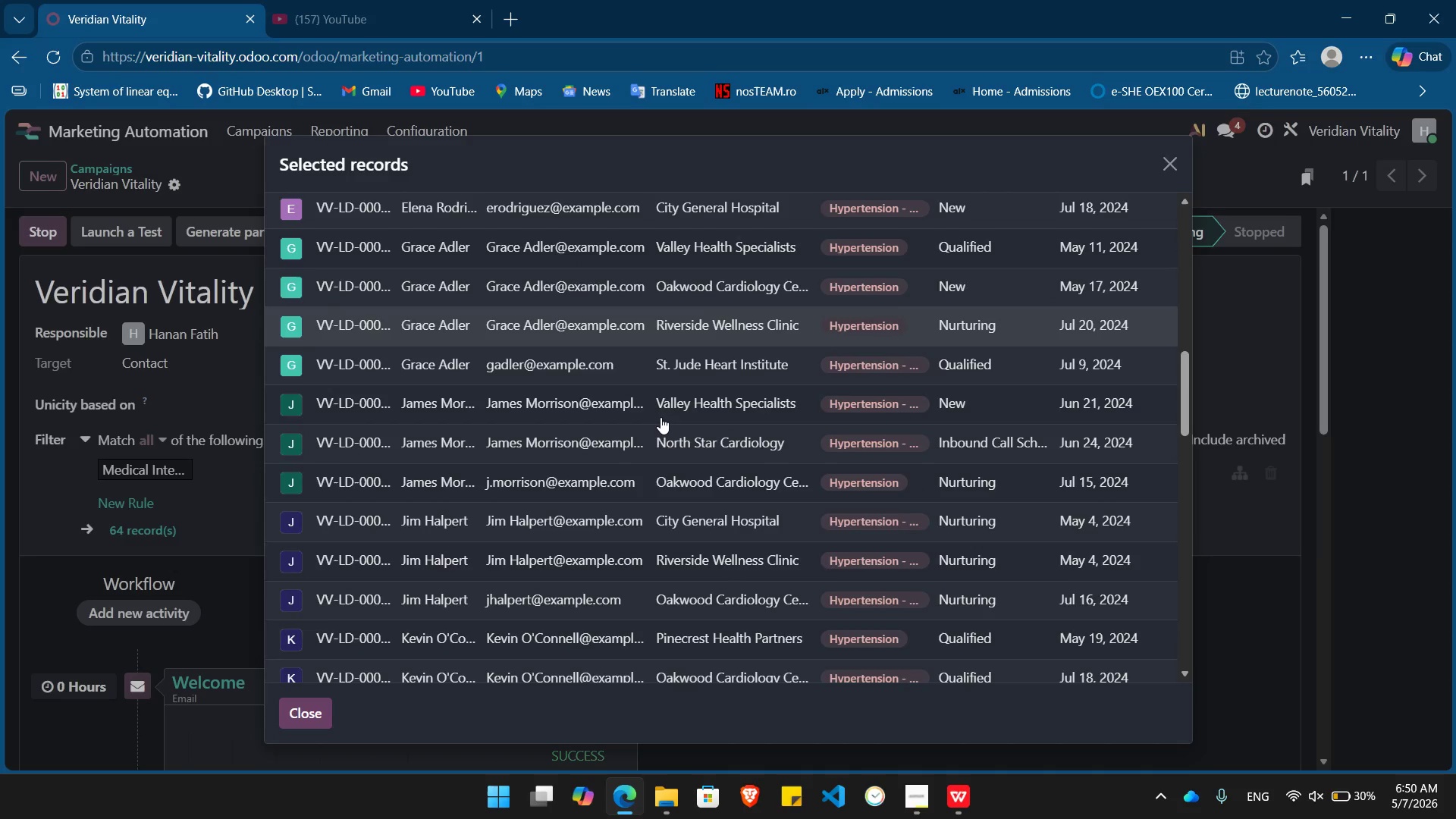 
wait(7.78)
 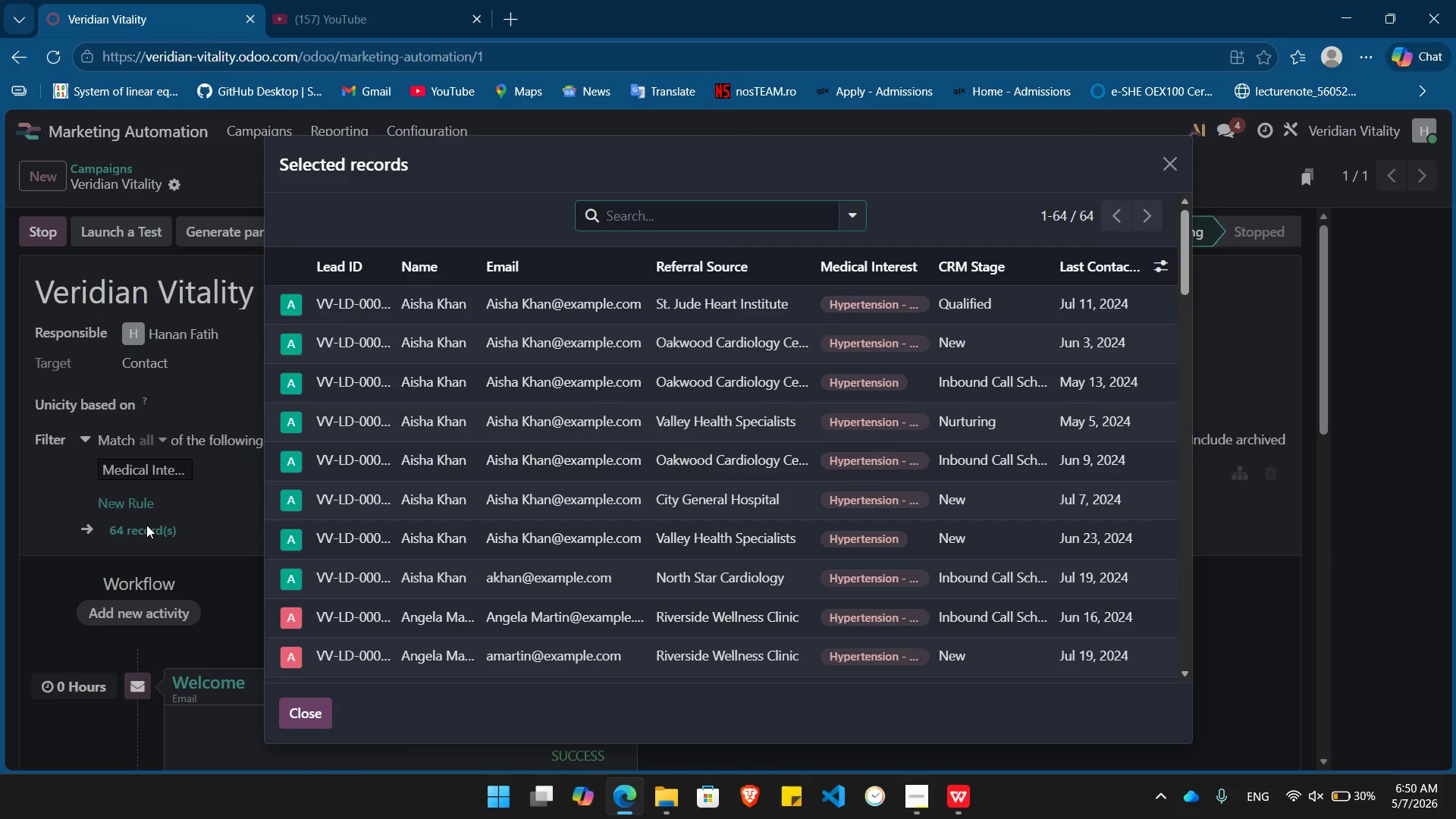 
left_click([1175, 168])
 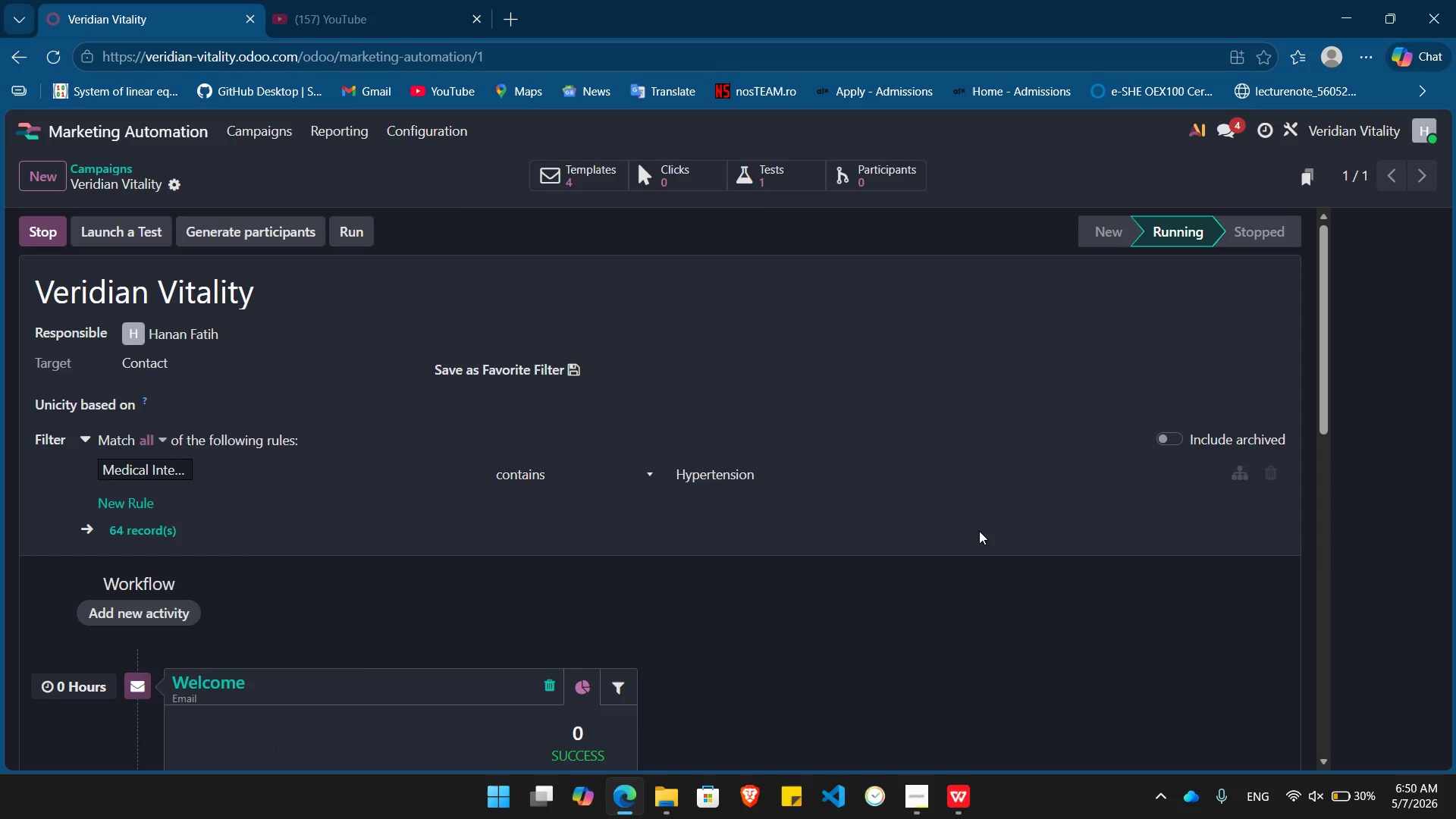 
mouse_move([816, 663])
 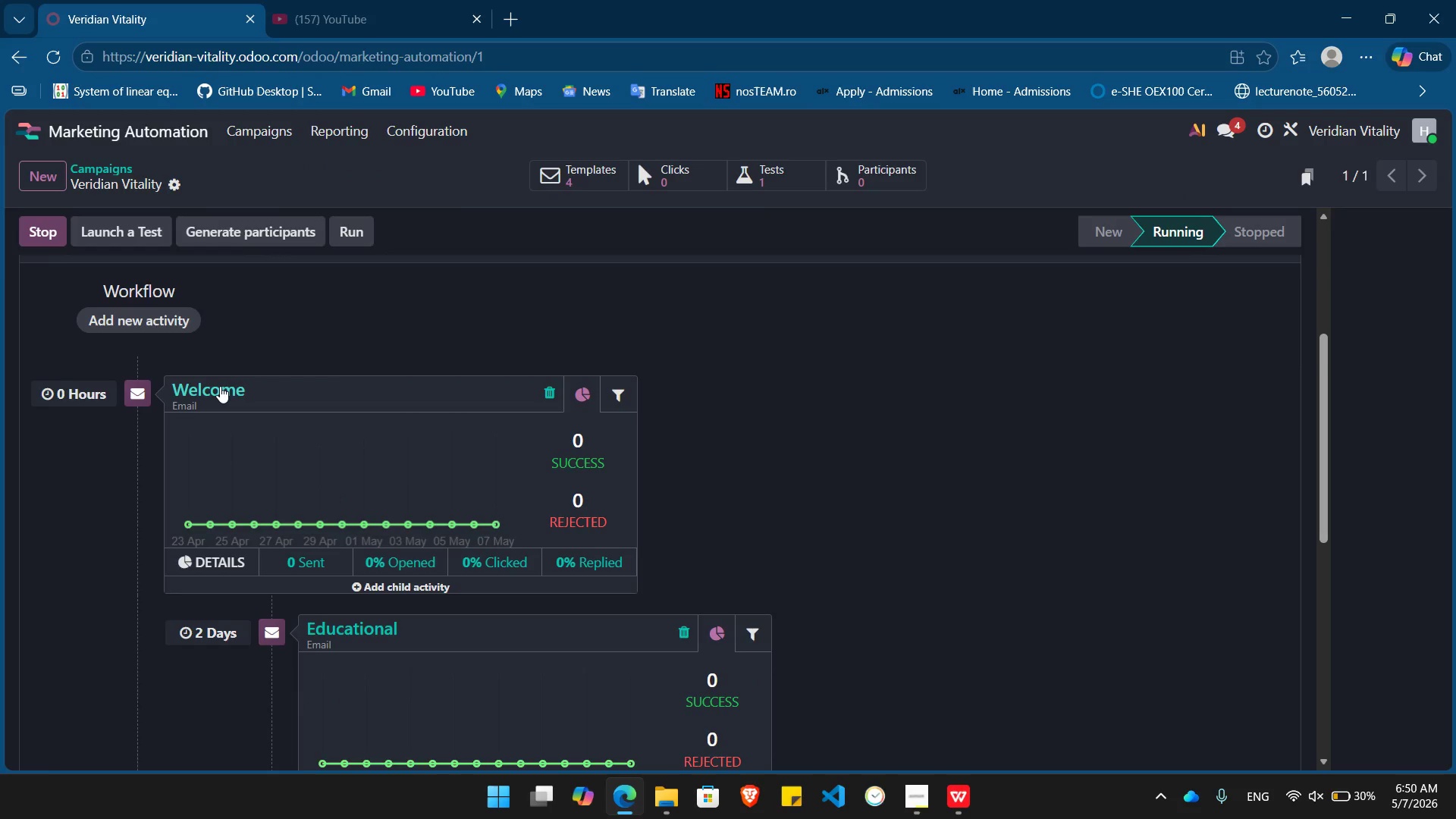 
left_click([220, 386])
 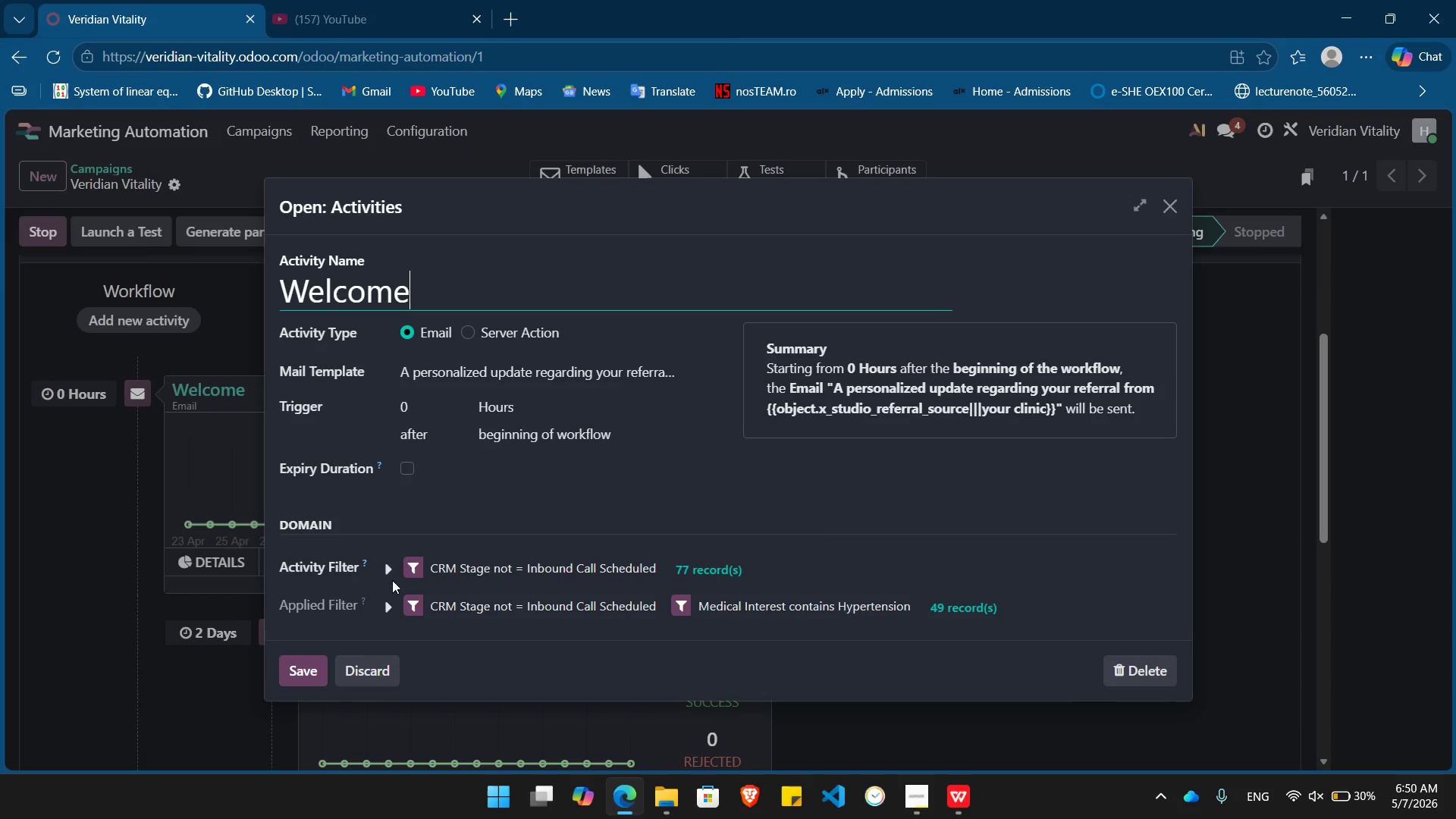 
left_click([381, 569])
 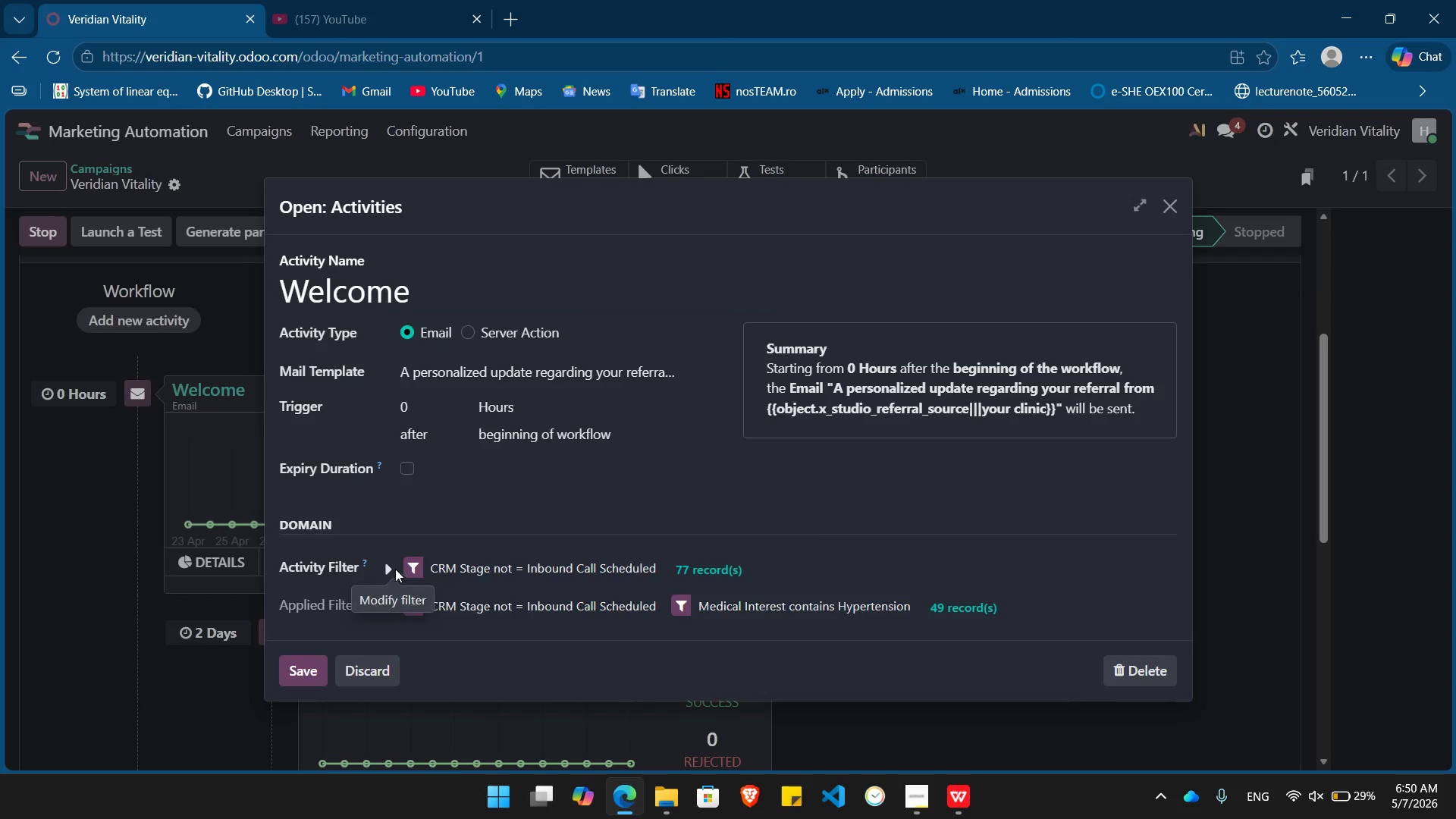 
left_click([384, 572])
 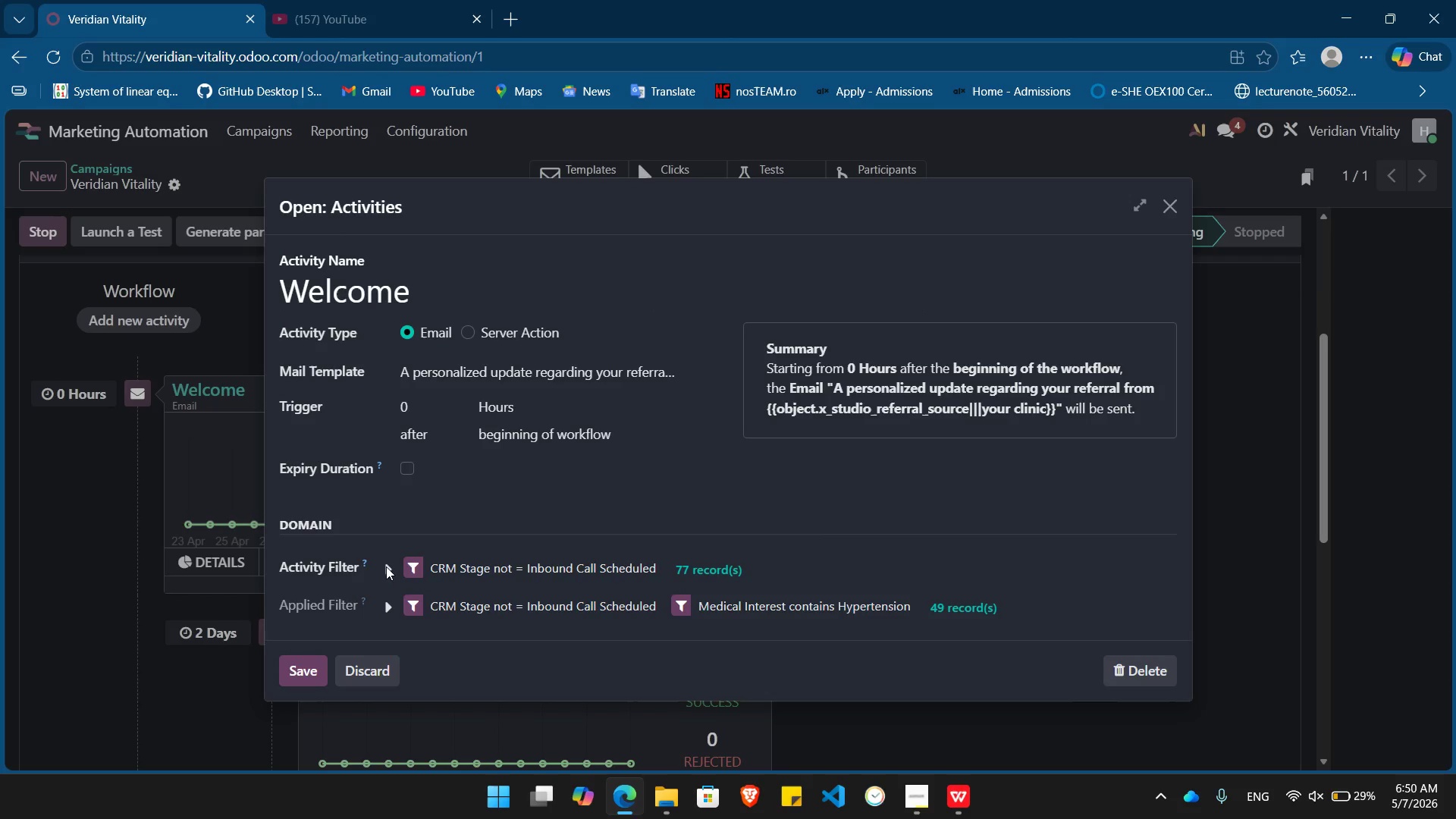 
left_click([390, 566])
 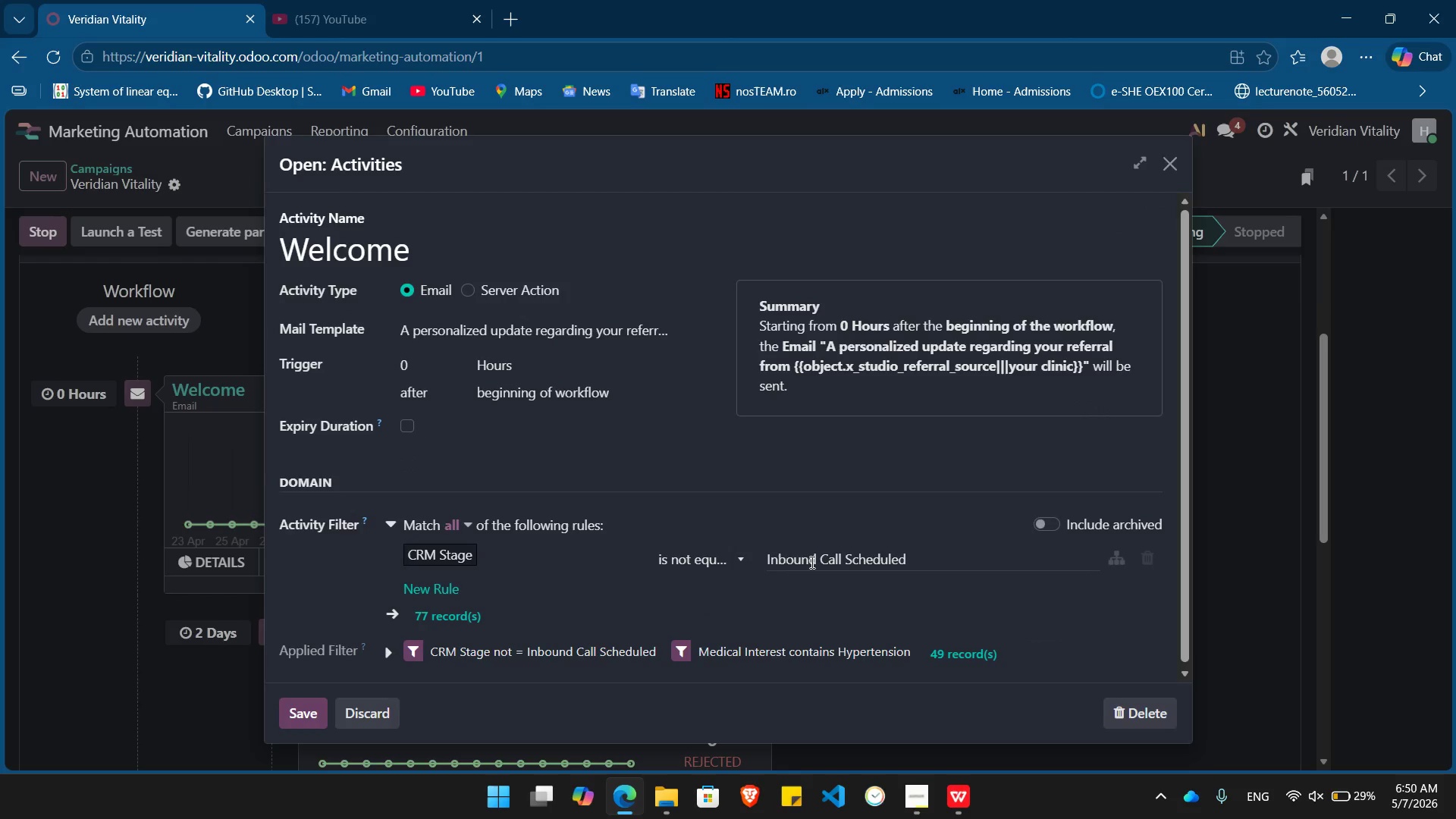 
double_click([810, 561])
 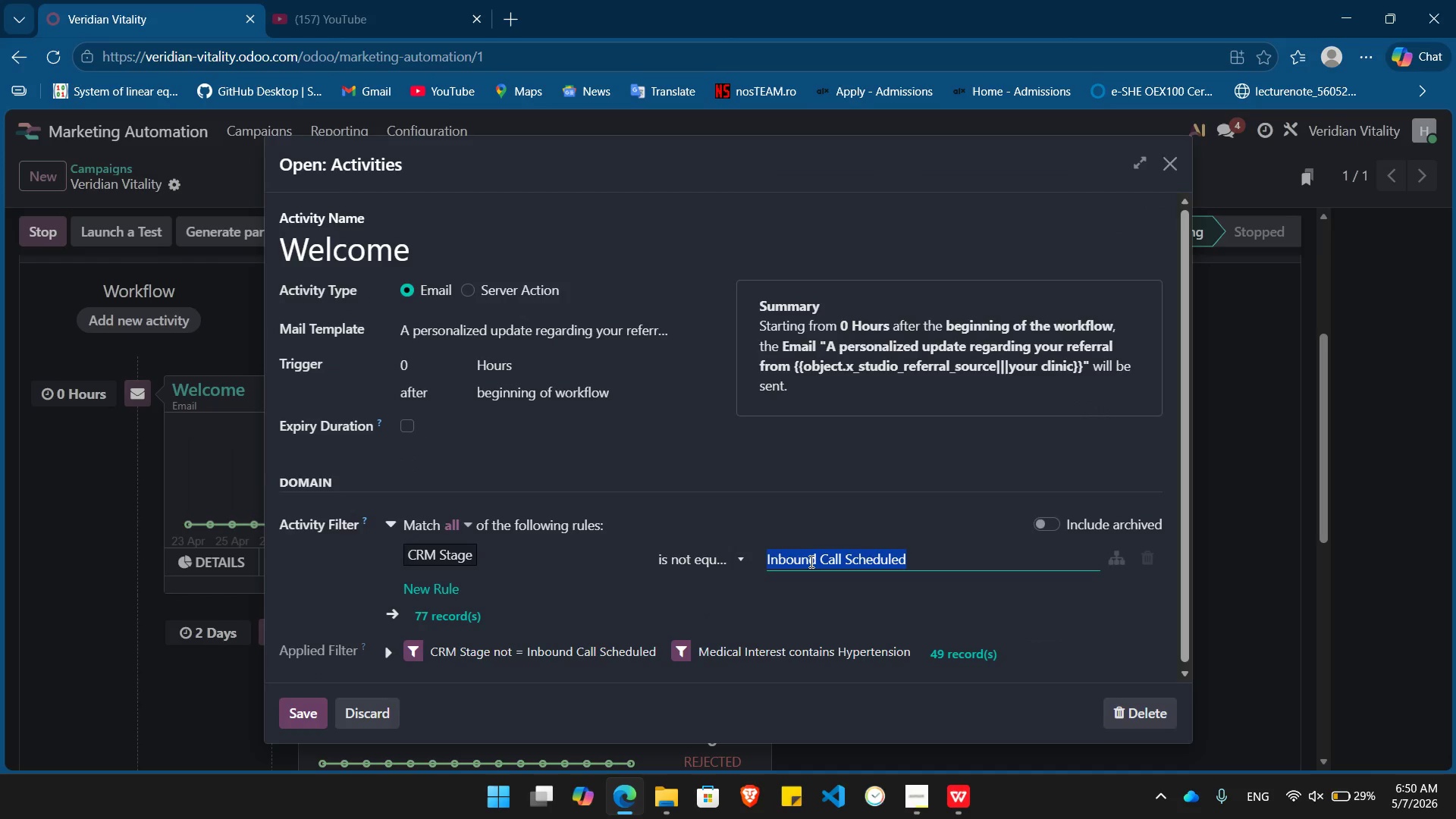 
triple_click([810, 561])
 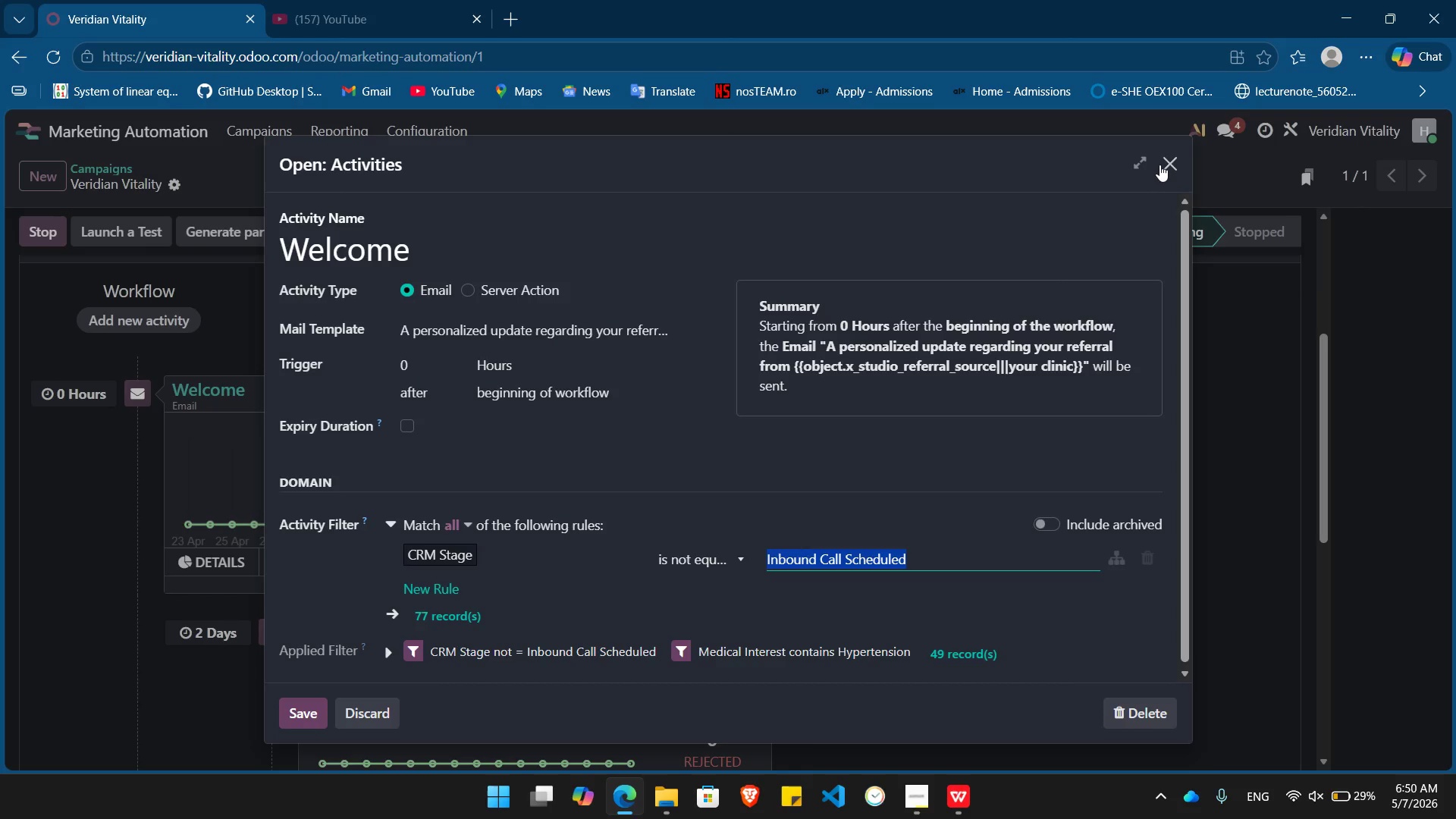 
left_click([1168, 170])
 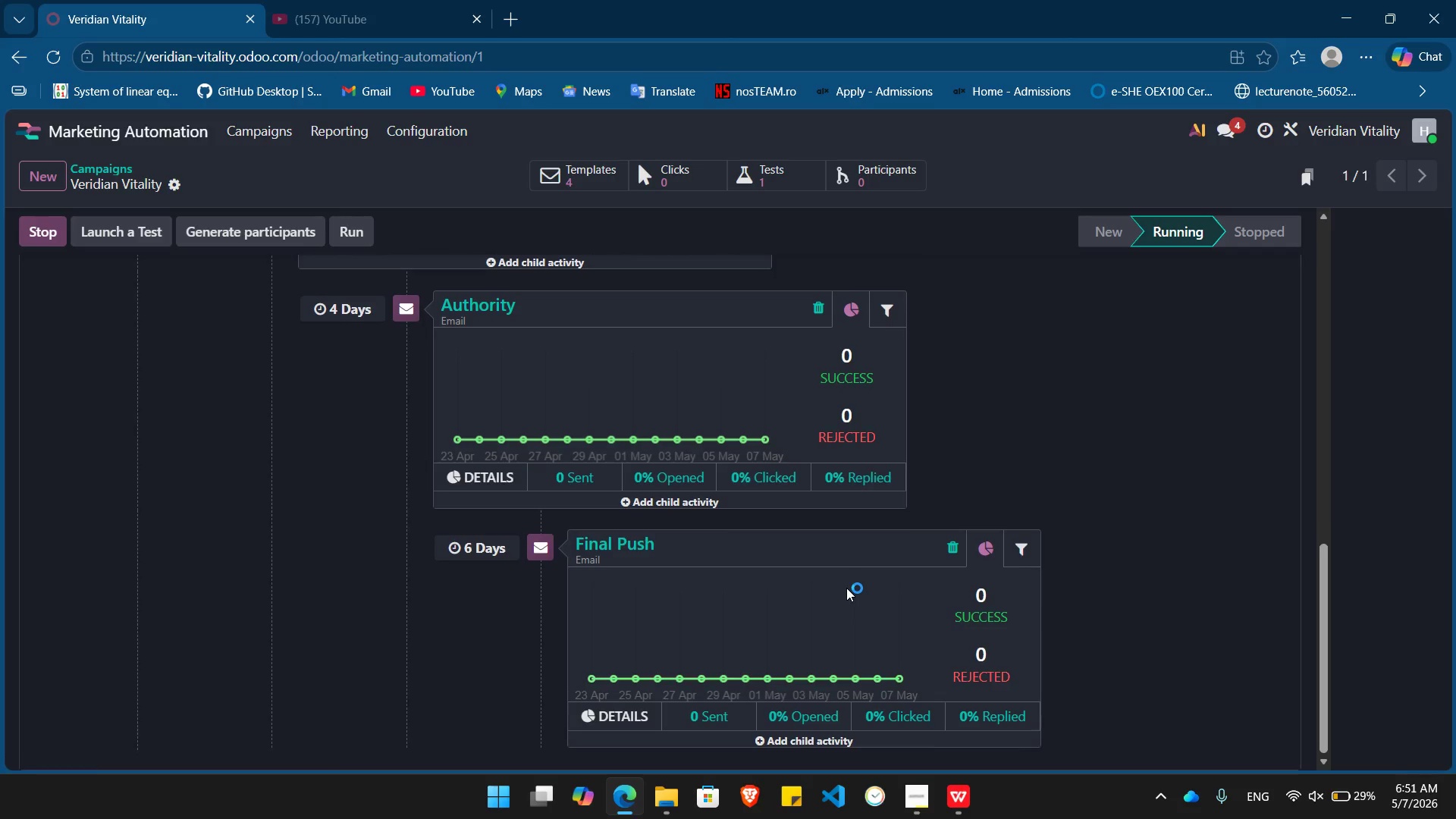 
wait(14.28)
 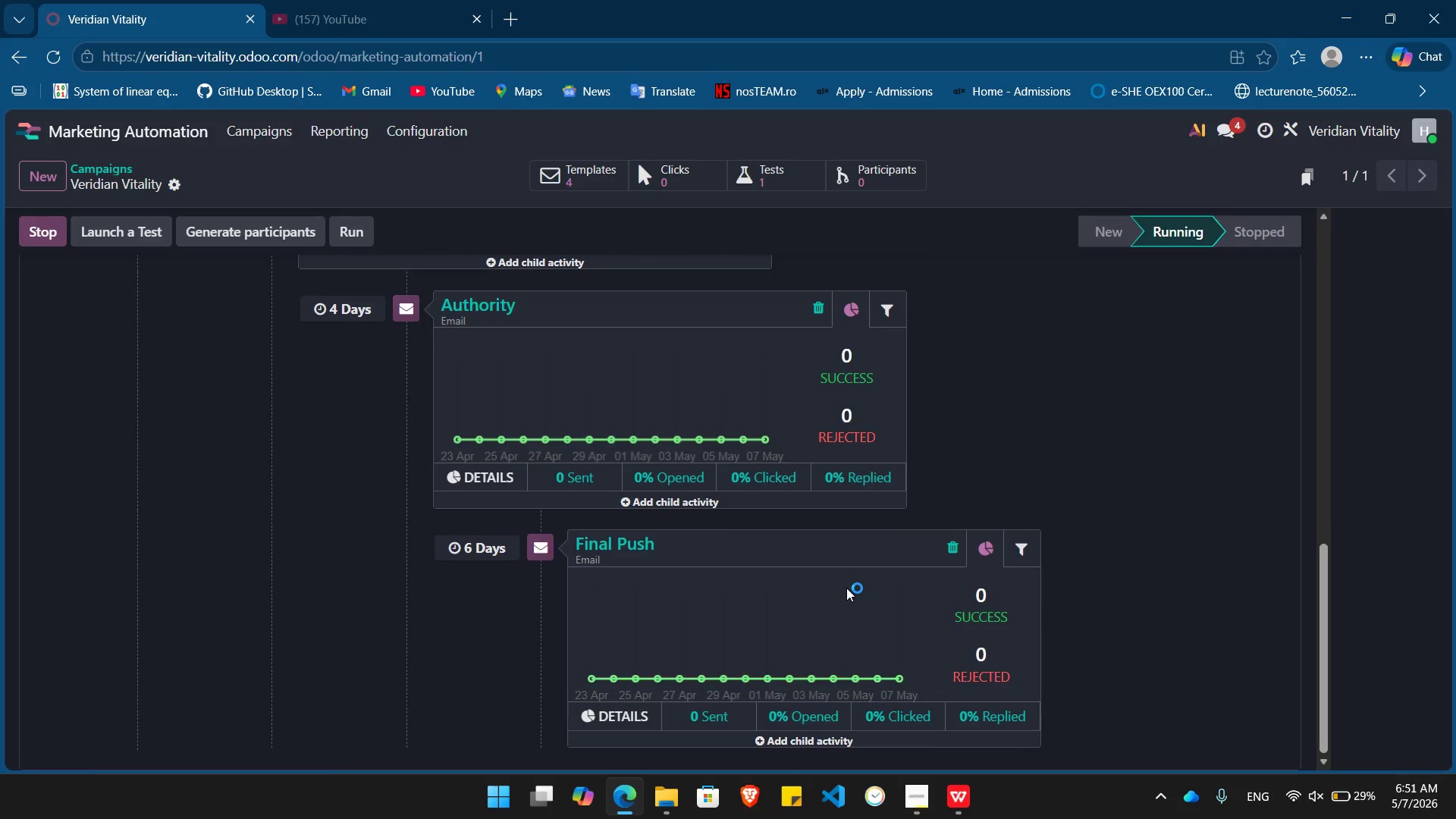 
left_click([594, 167])
 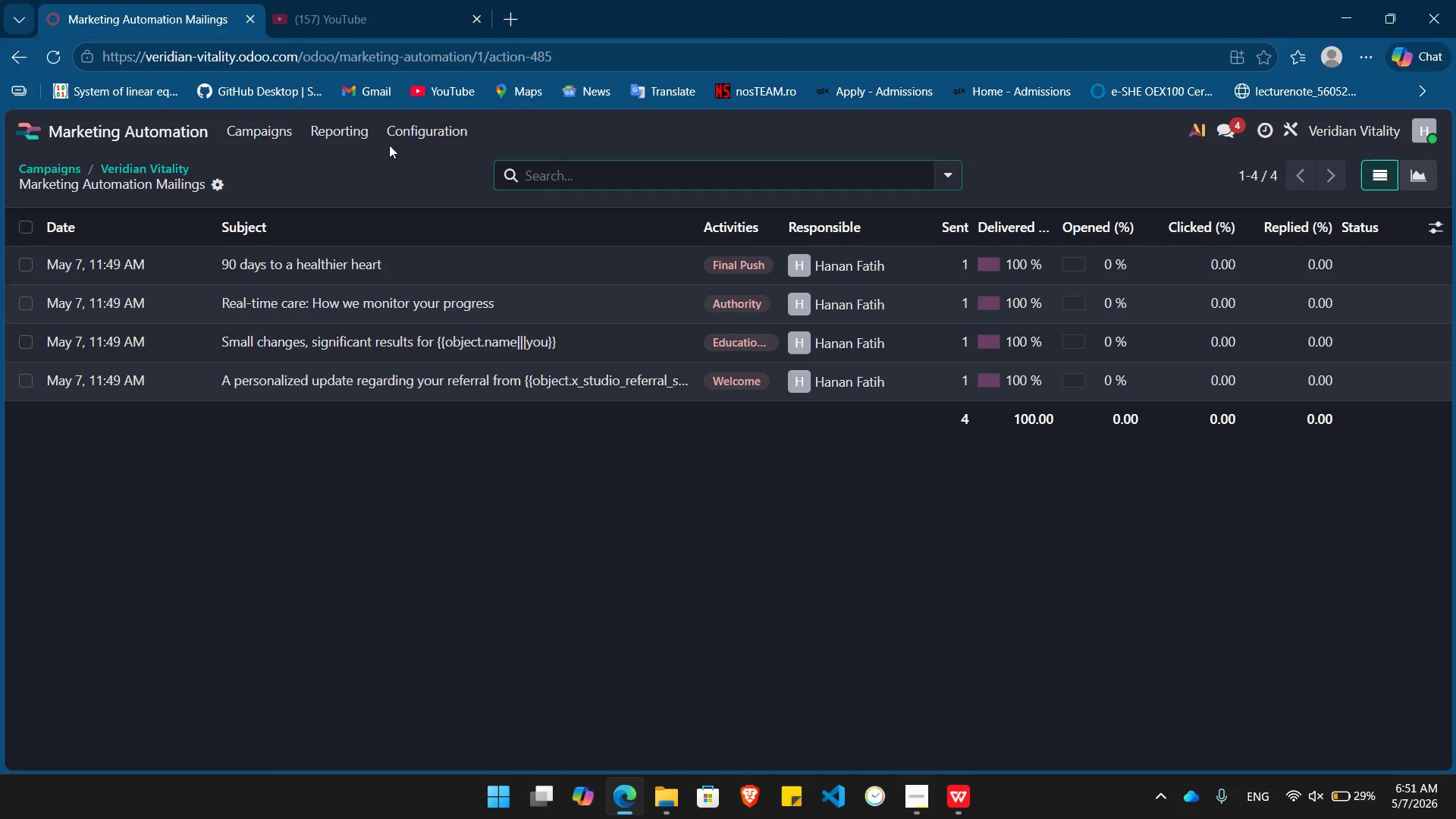 
wait(5.89)
 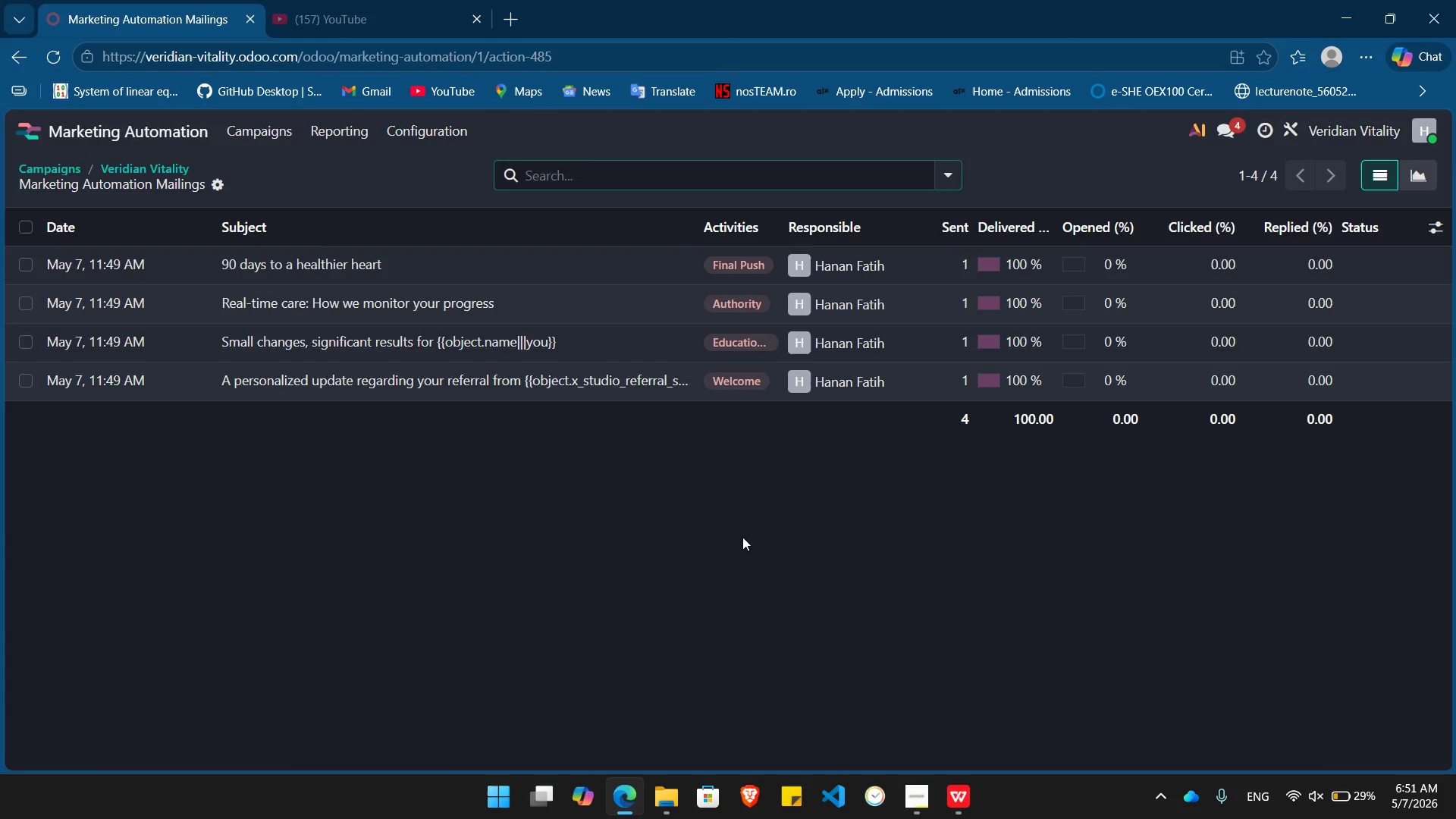 
left_click([167, 169])
 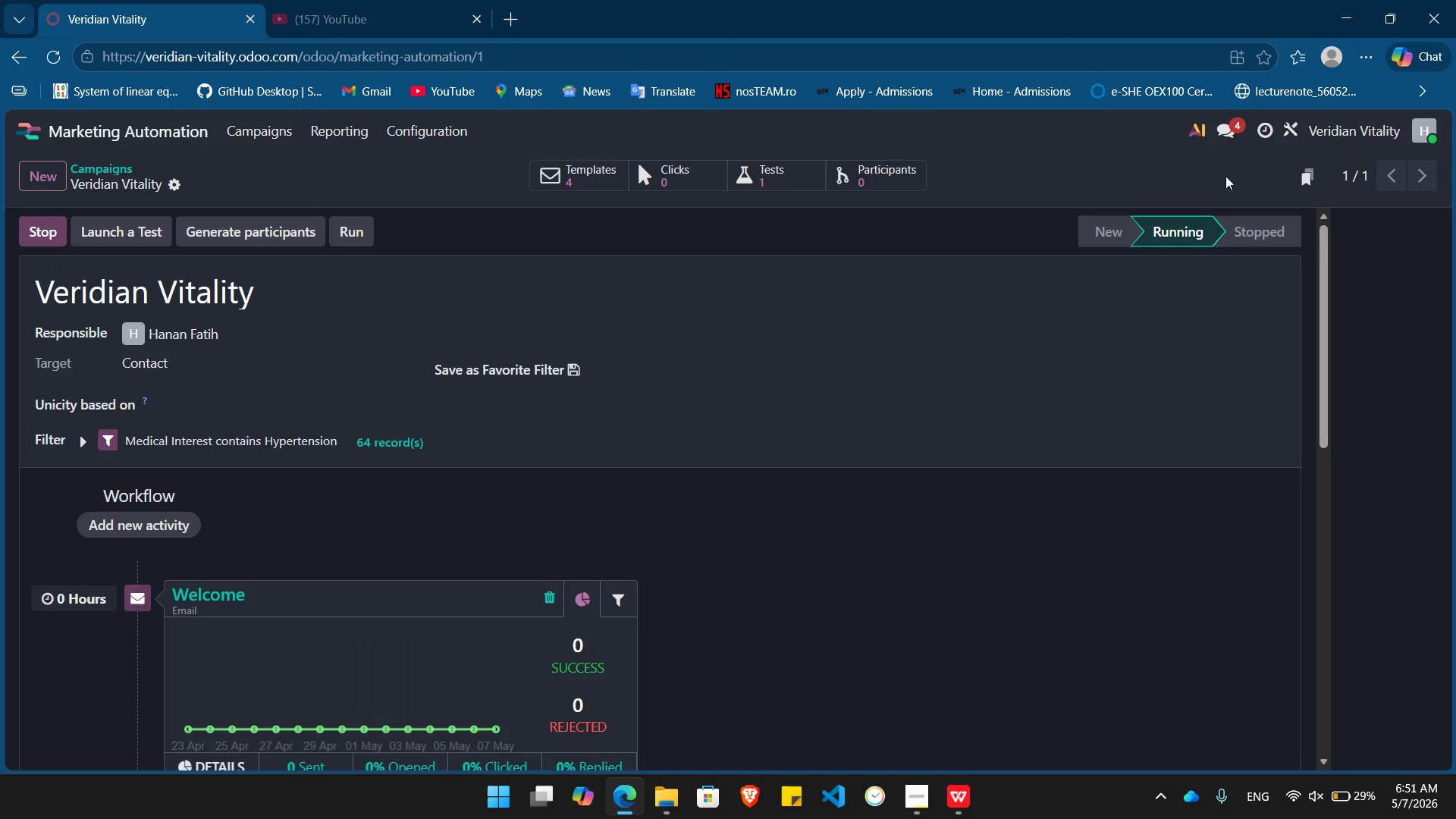 
left_click([1241, 98])
 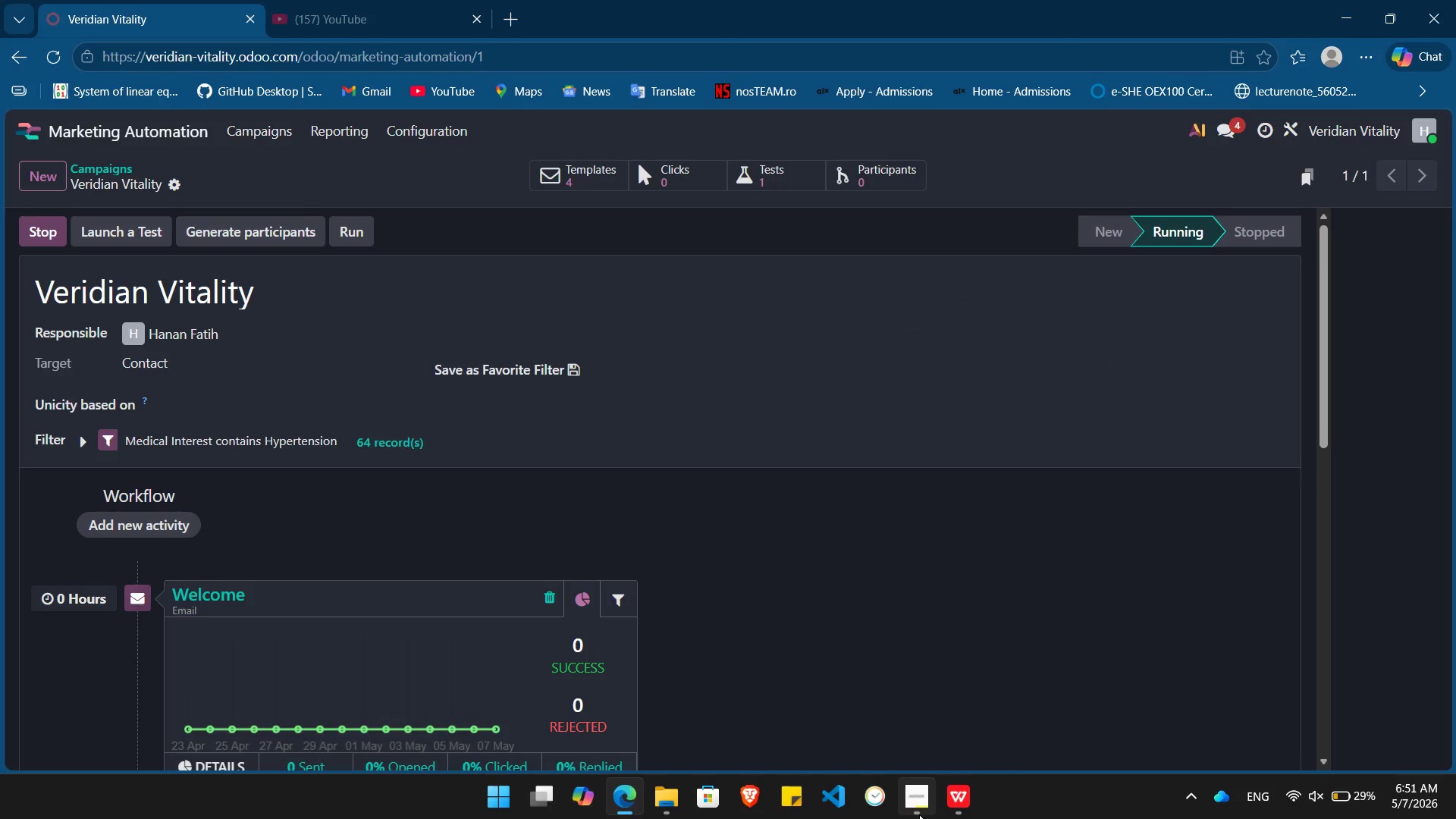 